 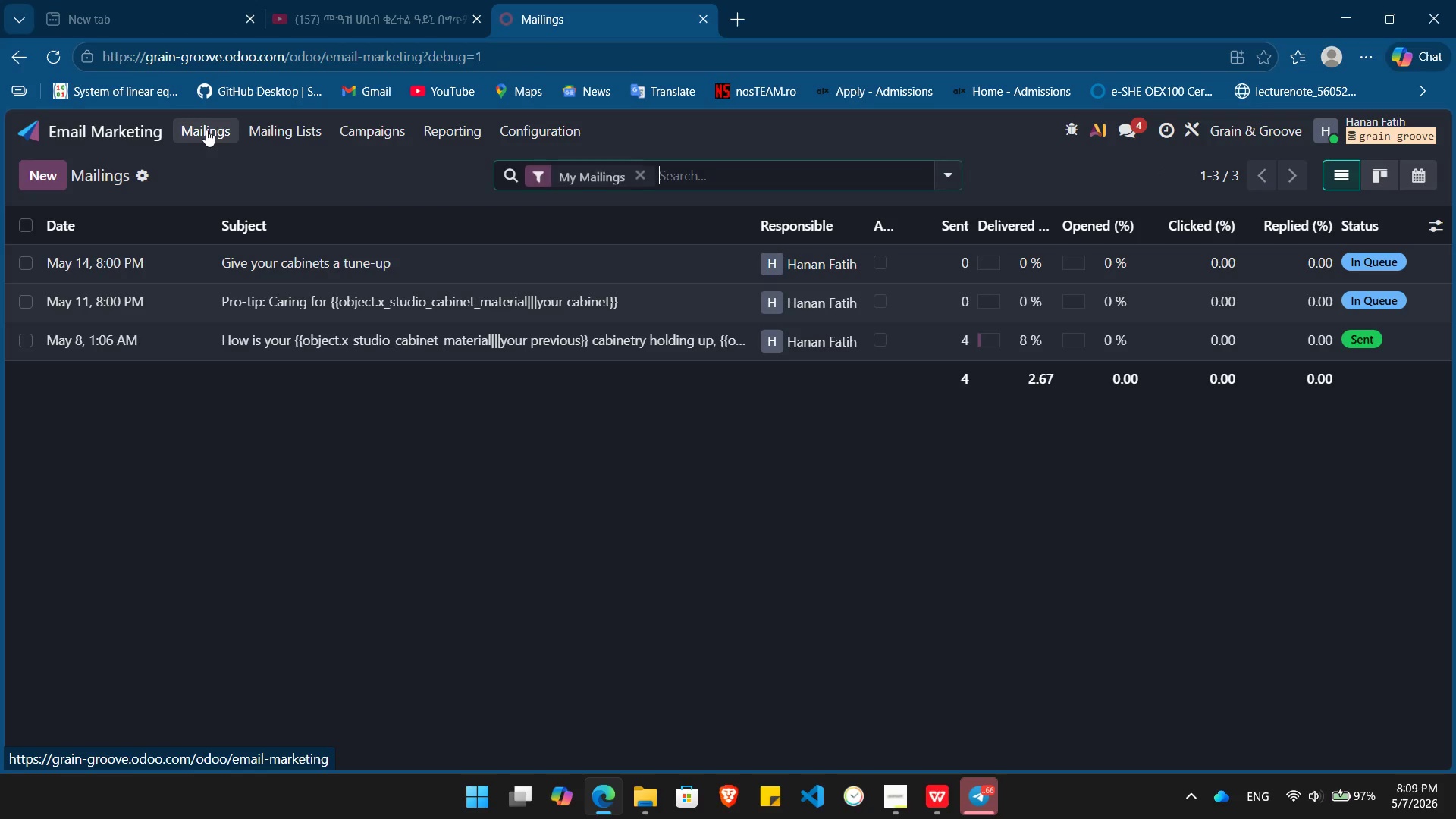 
left_click([300, 275])
 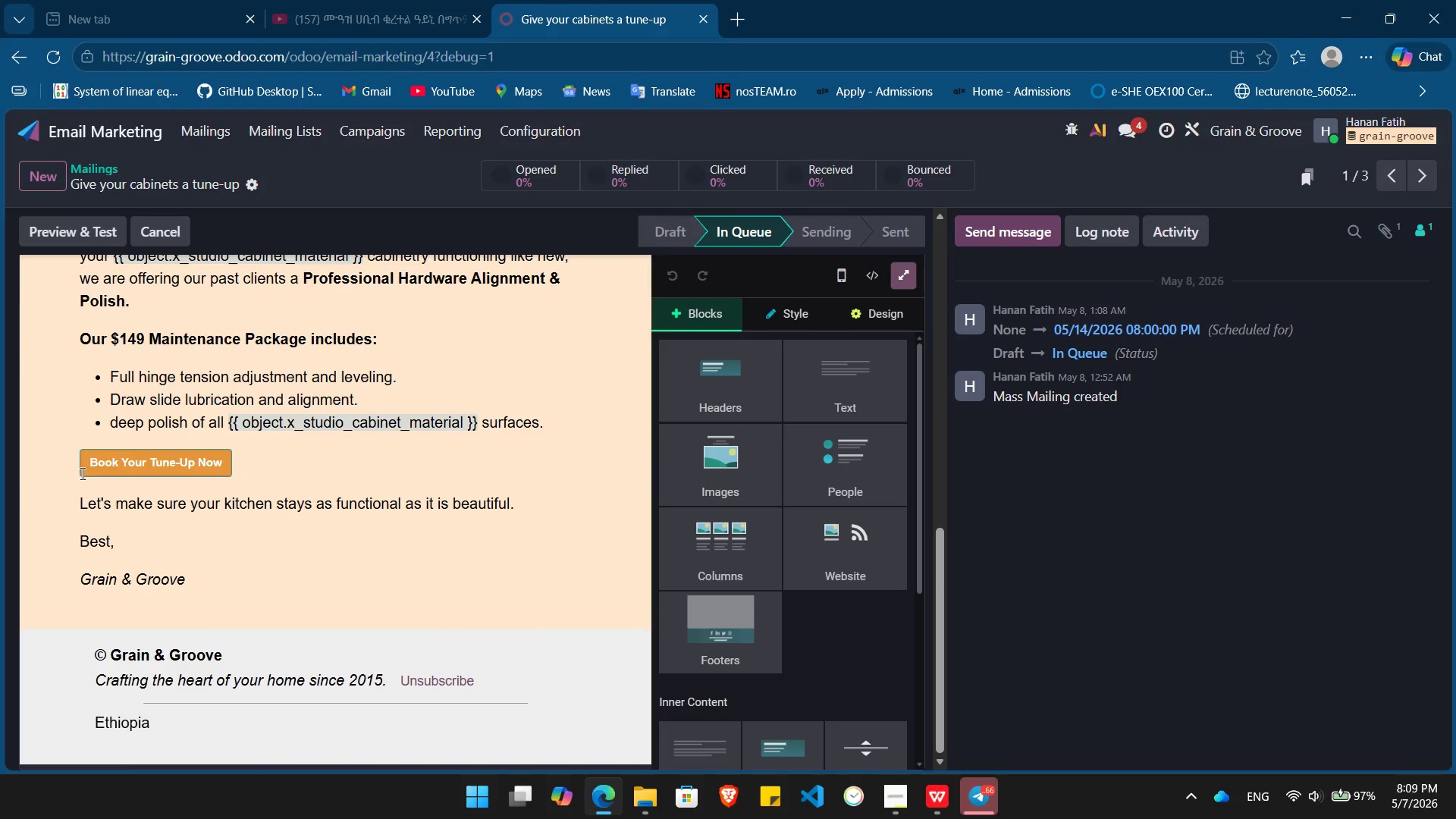 
left_click_drag(start_coordinate=[86, 466], to_coordinate=[224, 460])
 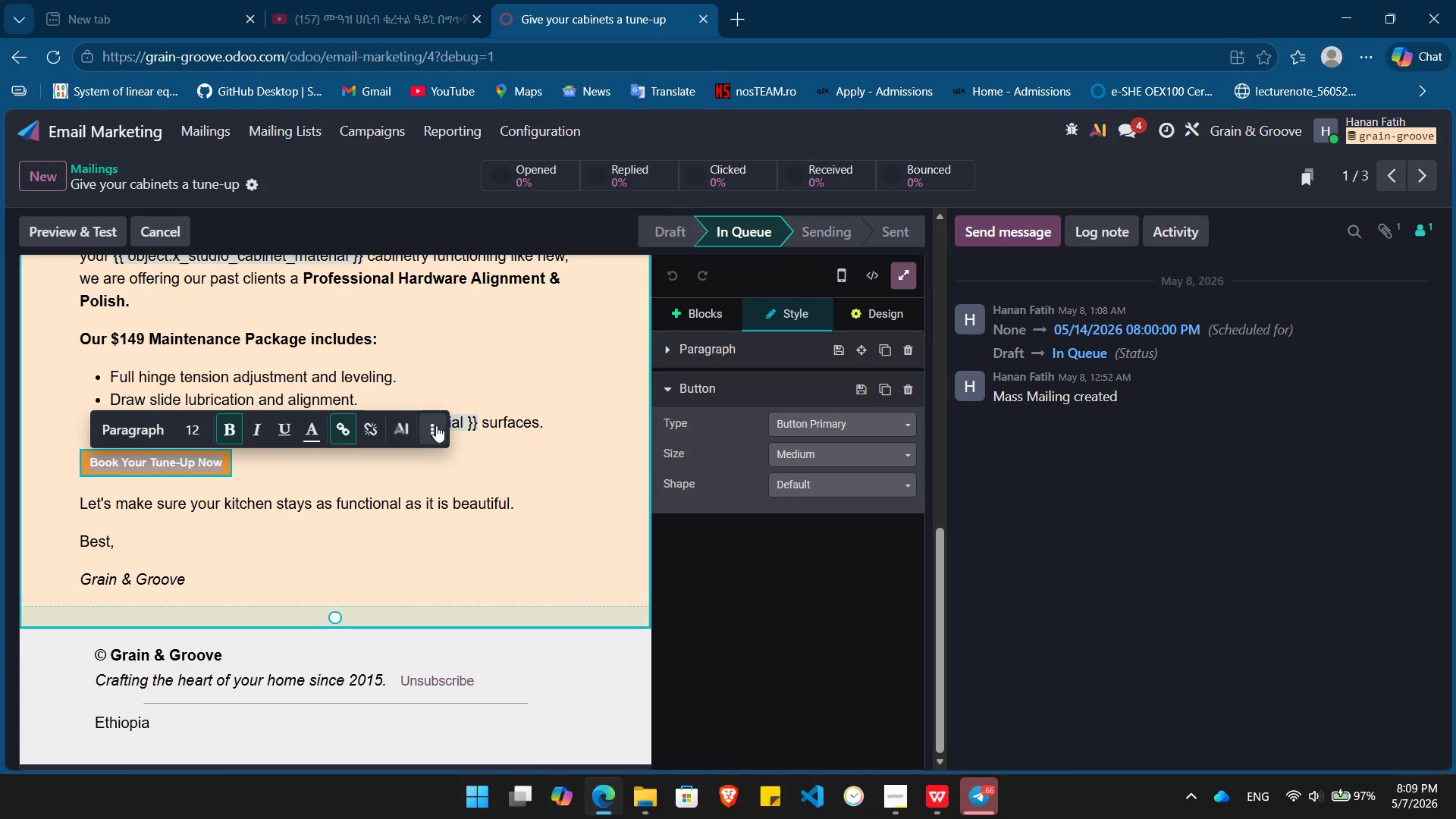 
left_click([438, 425])
 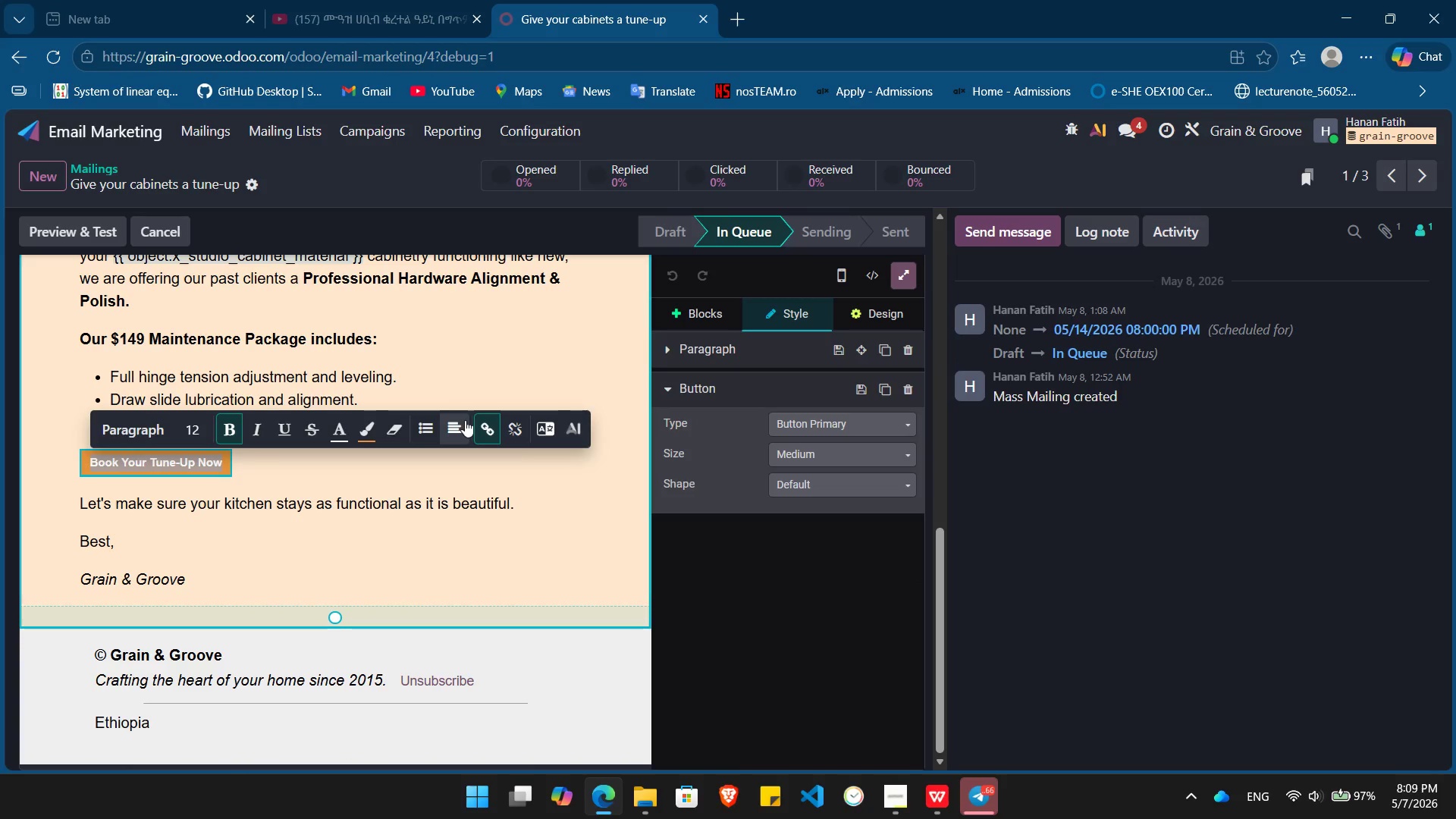 
left_click([465, 420])
 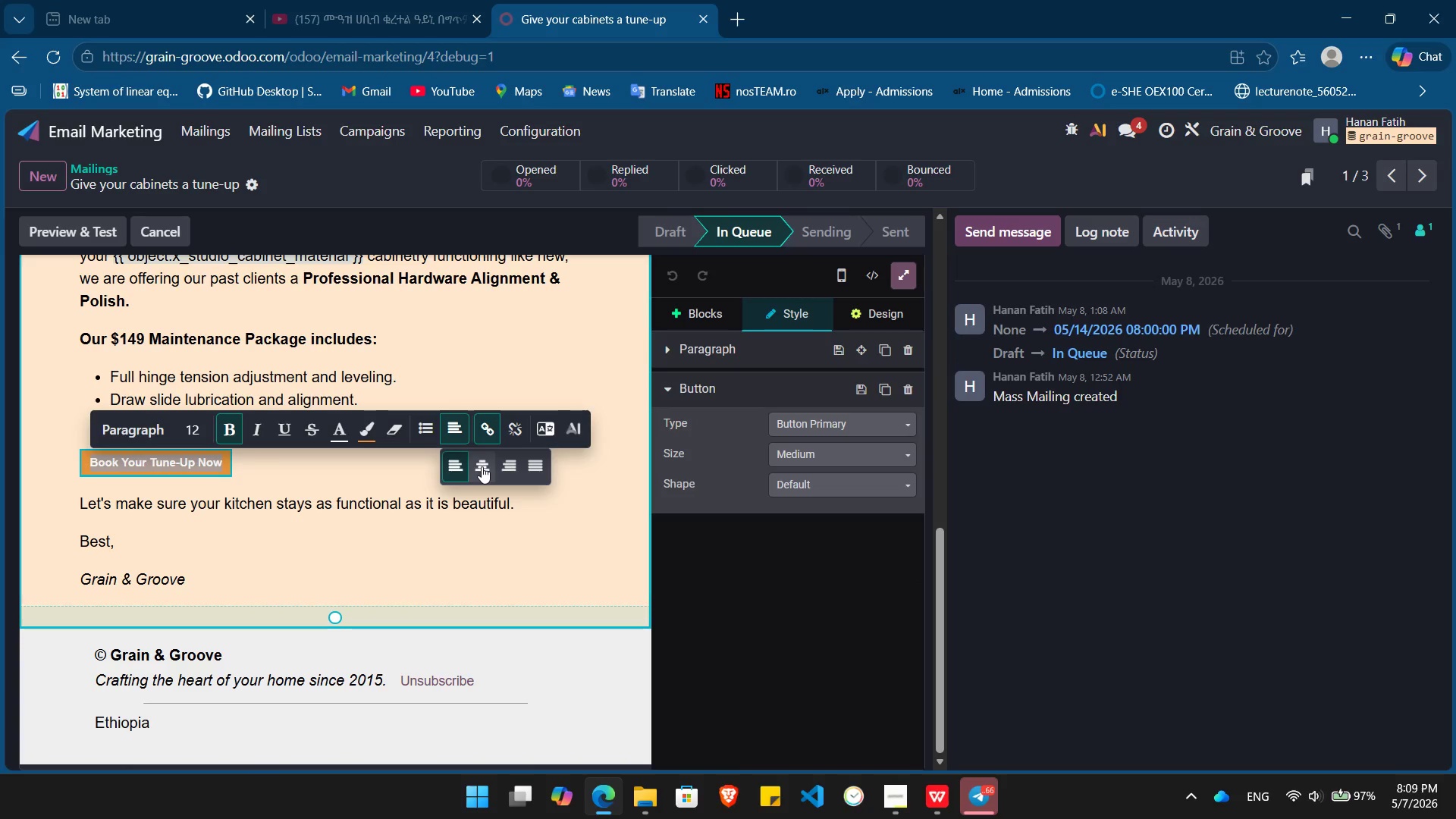 
left_click([482, 466])
 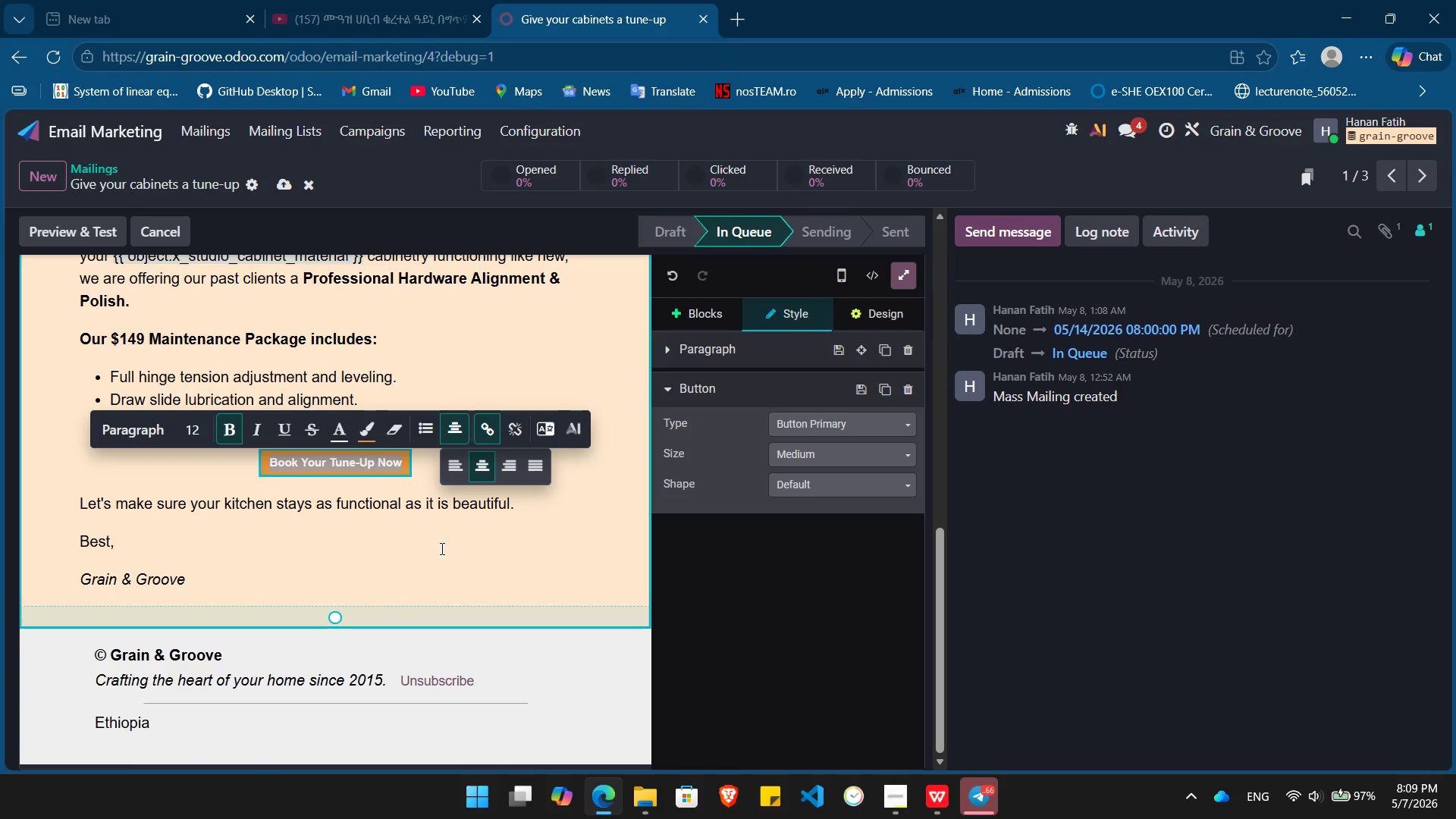 